 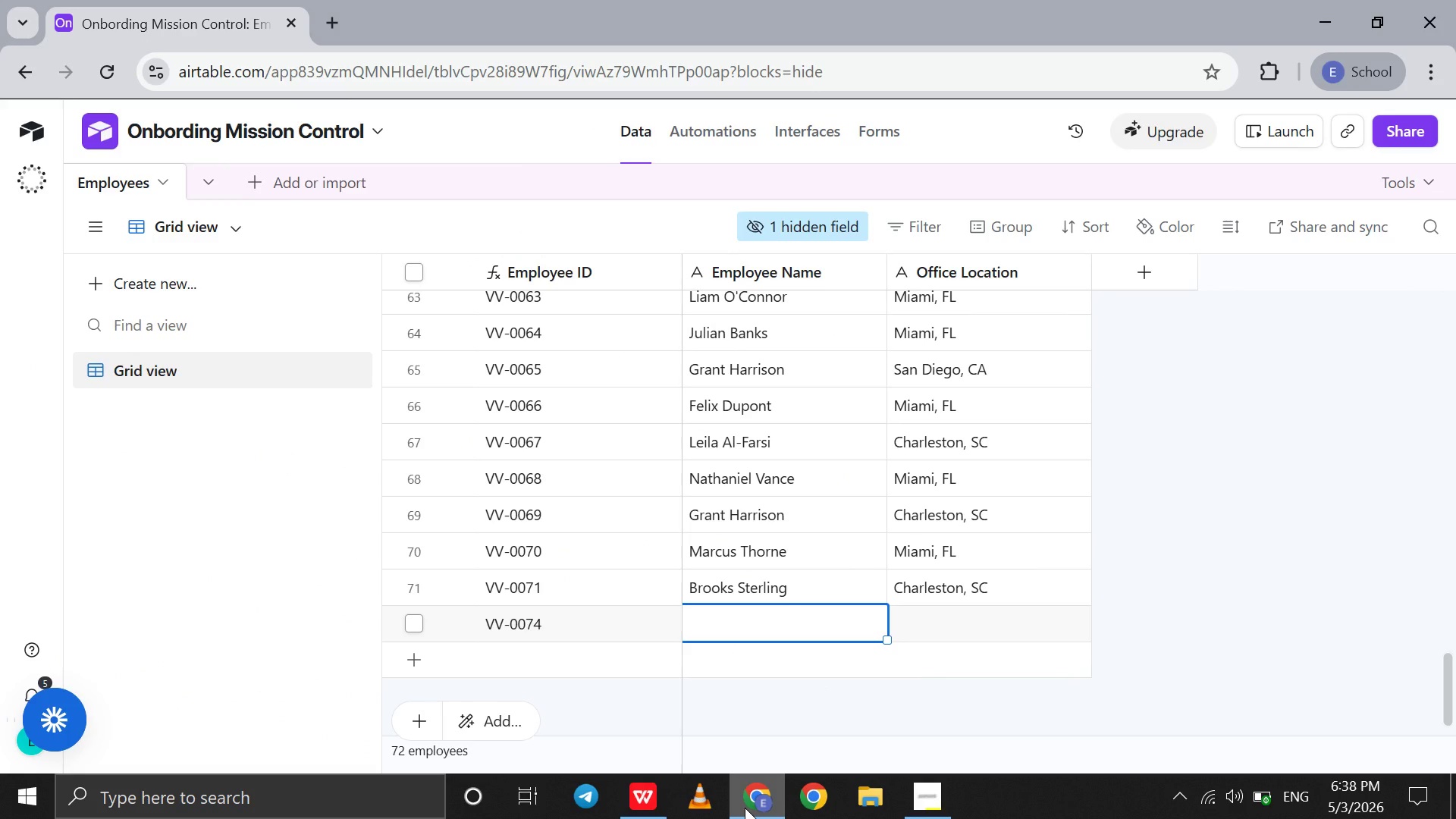 
left_click([749, 628])
 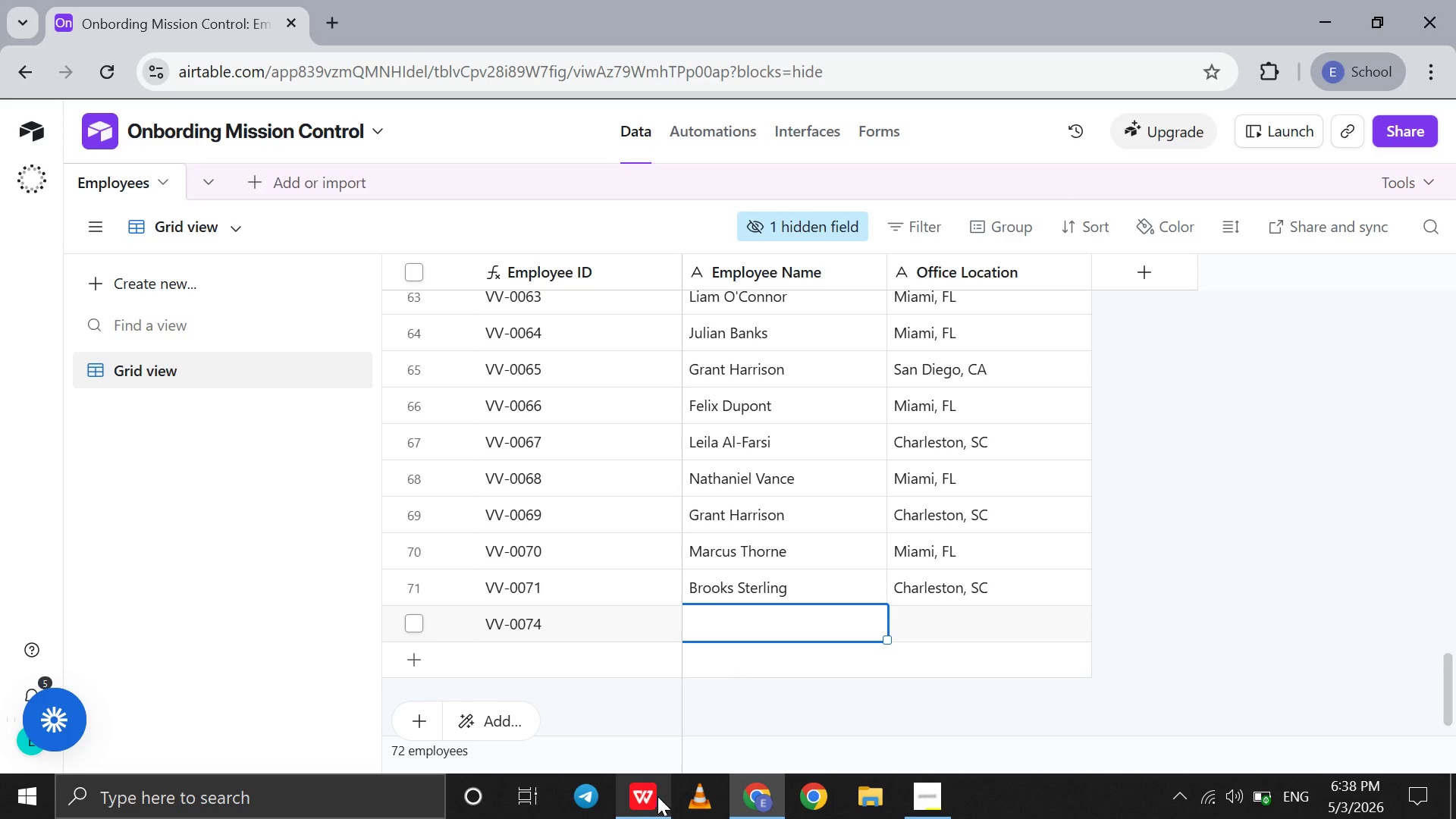 
left_click([646, 804])
 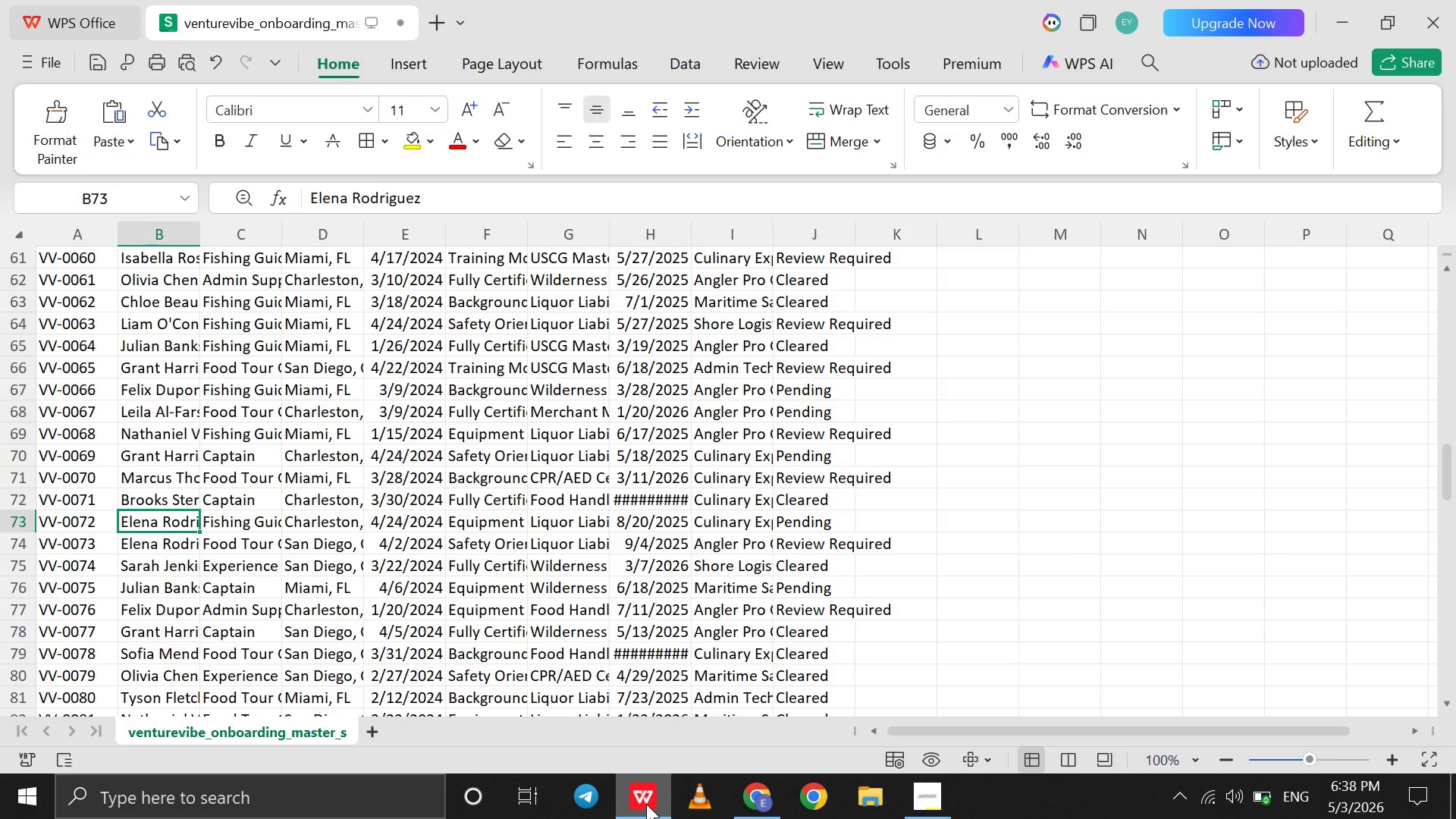 
left_click([646, 804])
 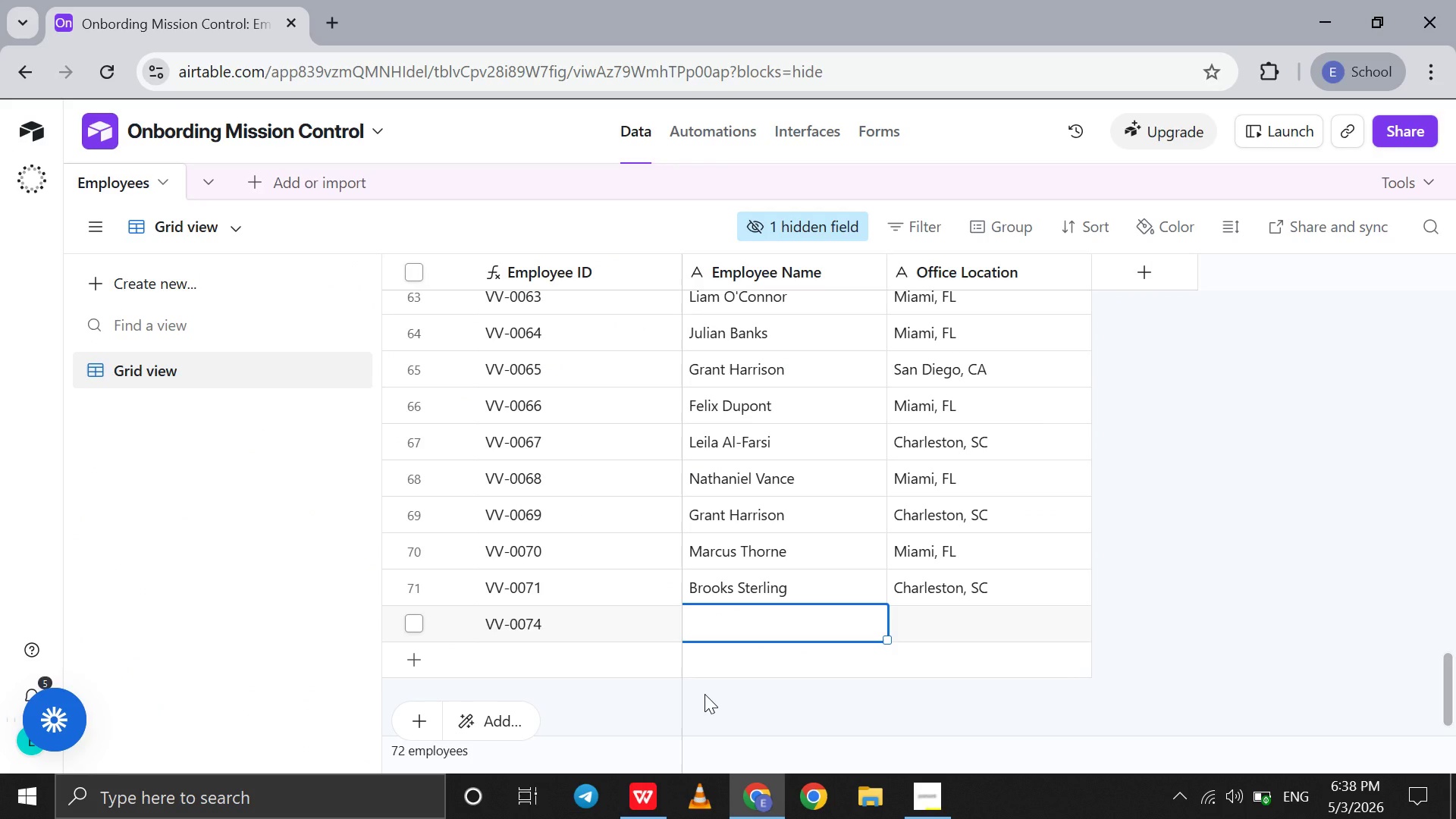 
type(Elena Rodriguez )
 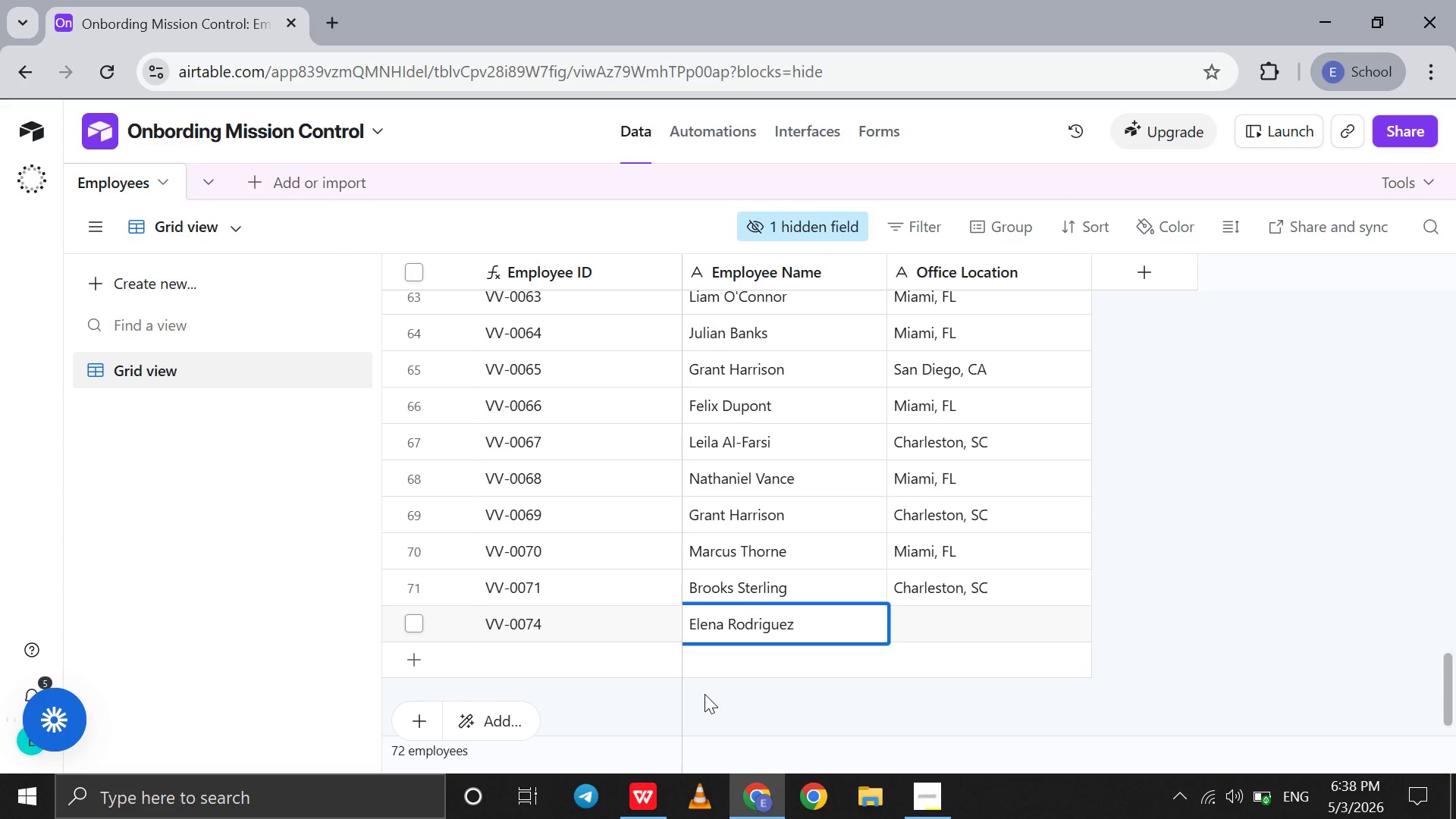 
key(Shift+Enter)
 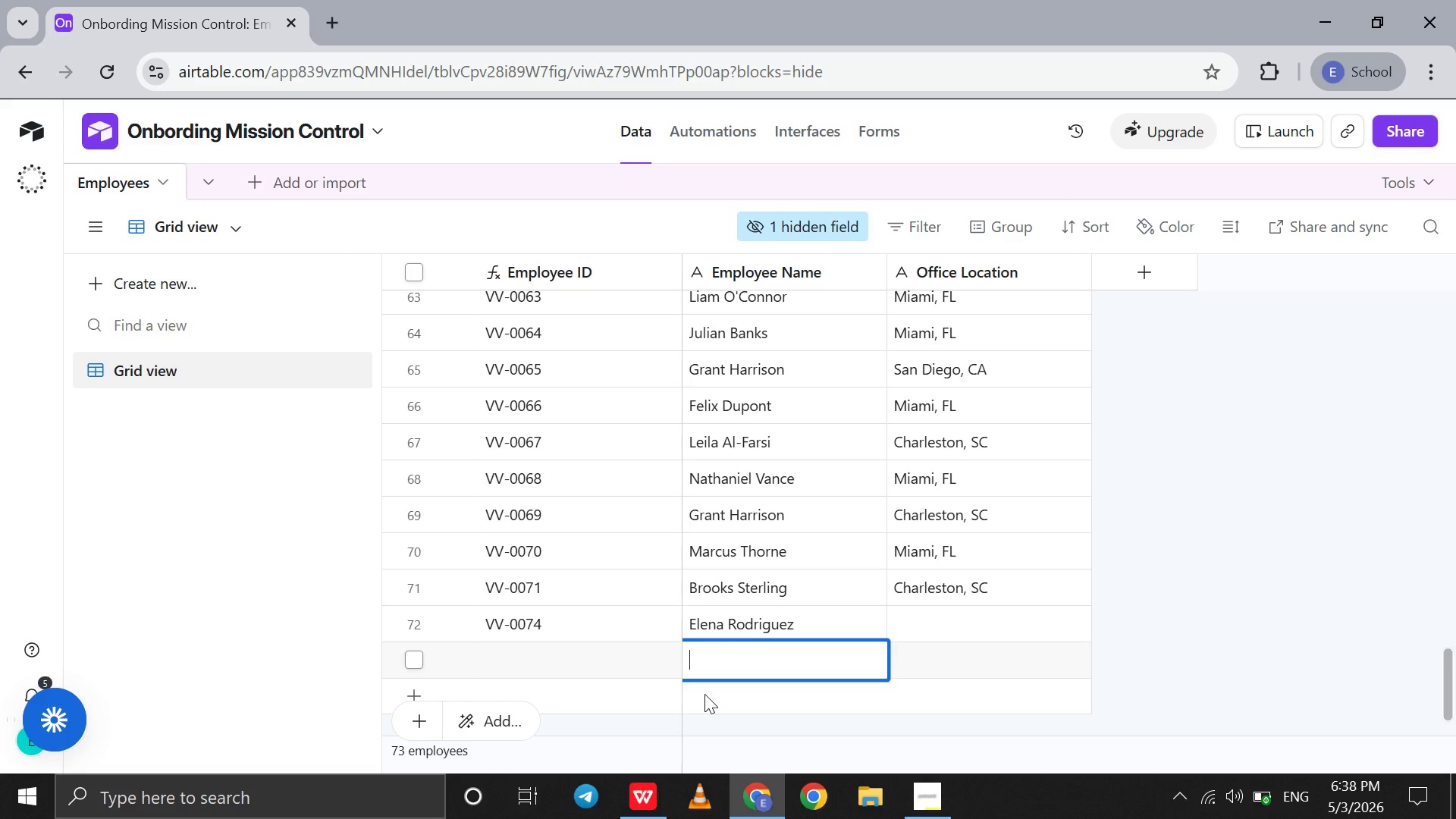 
type(Elena Rodriguez )
 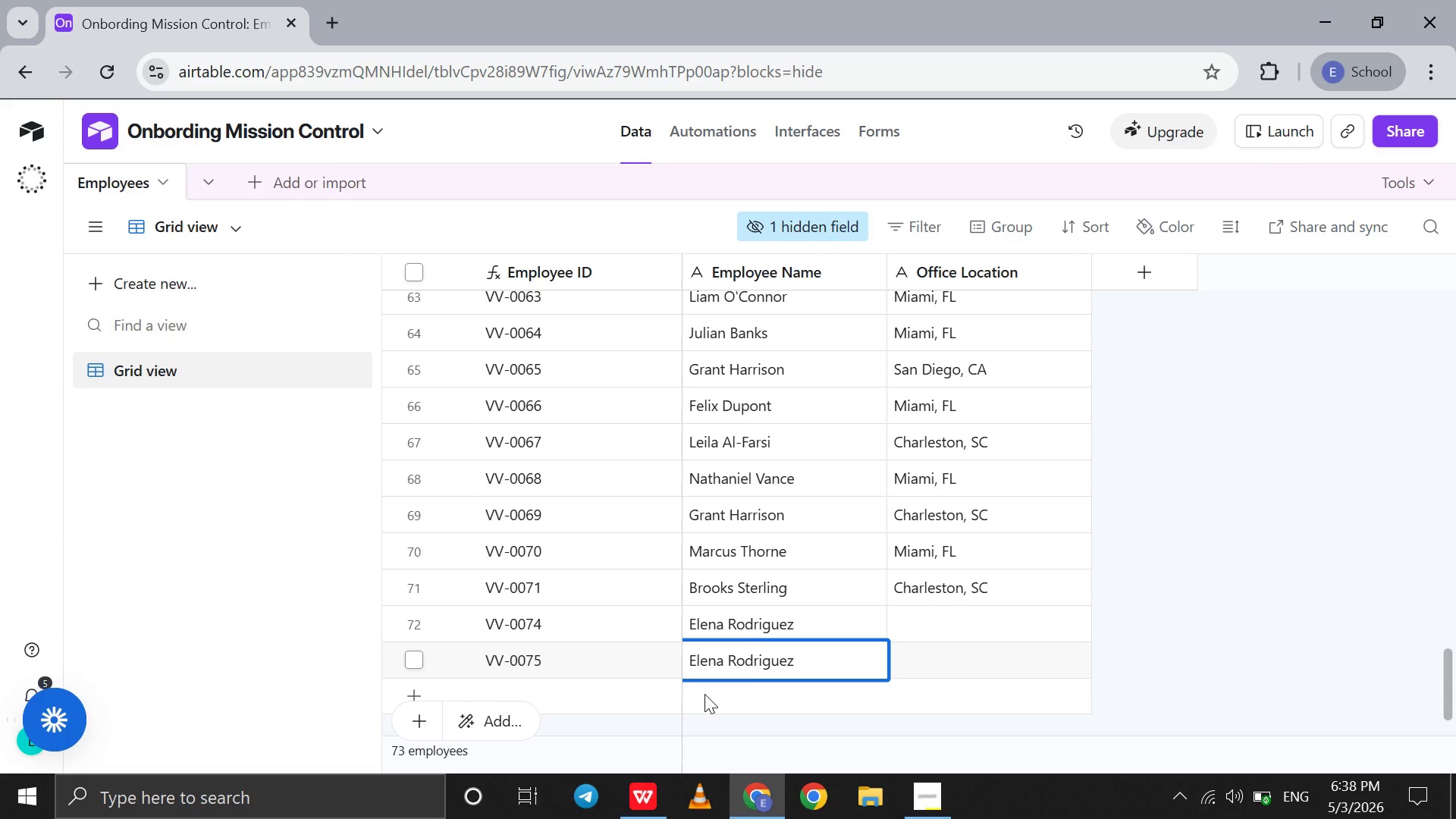 
key(Shift+Enter)
 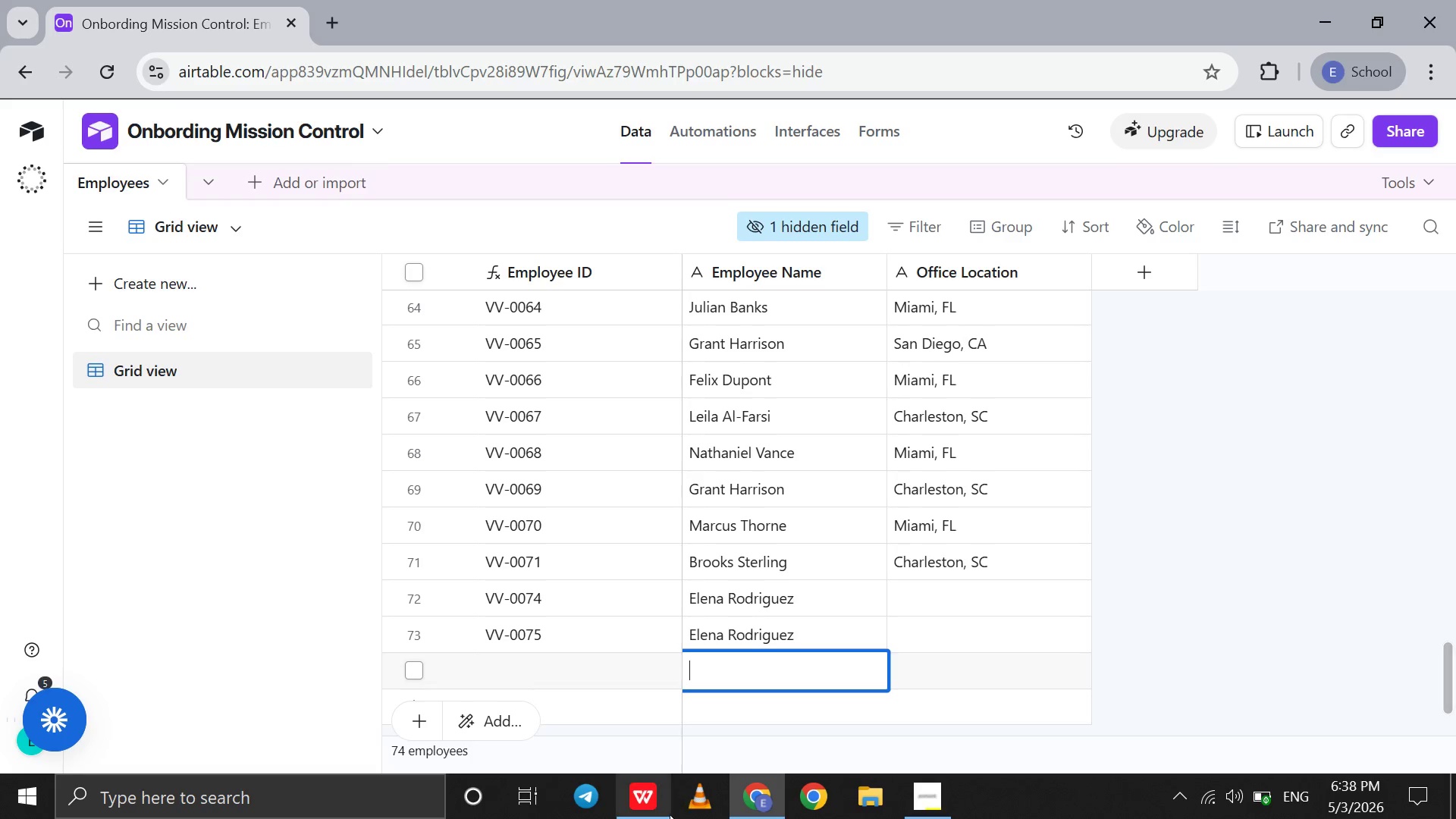 
left_click([669, 818])
 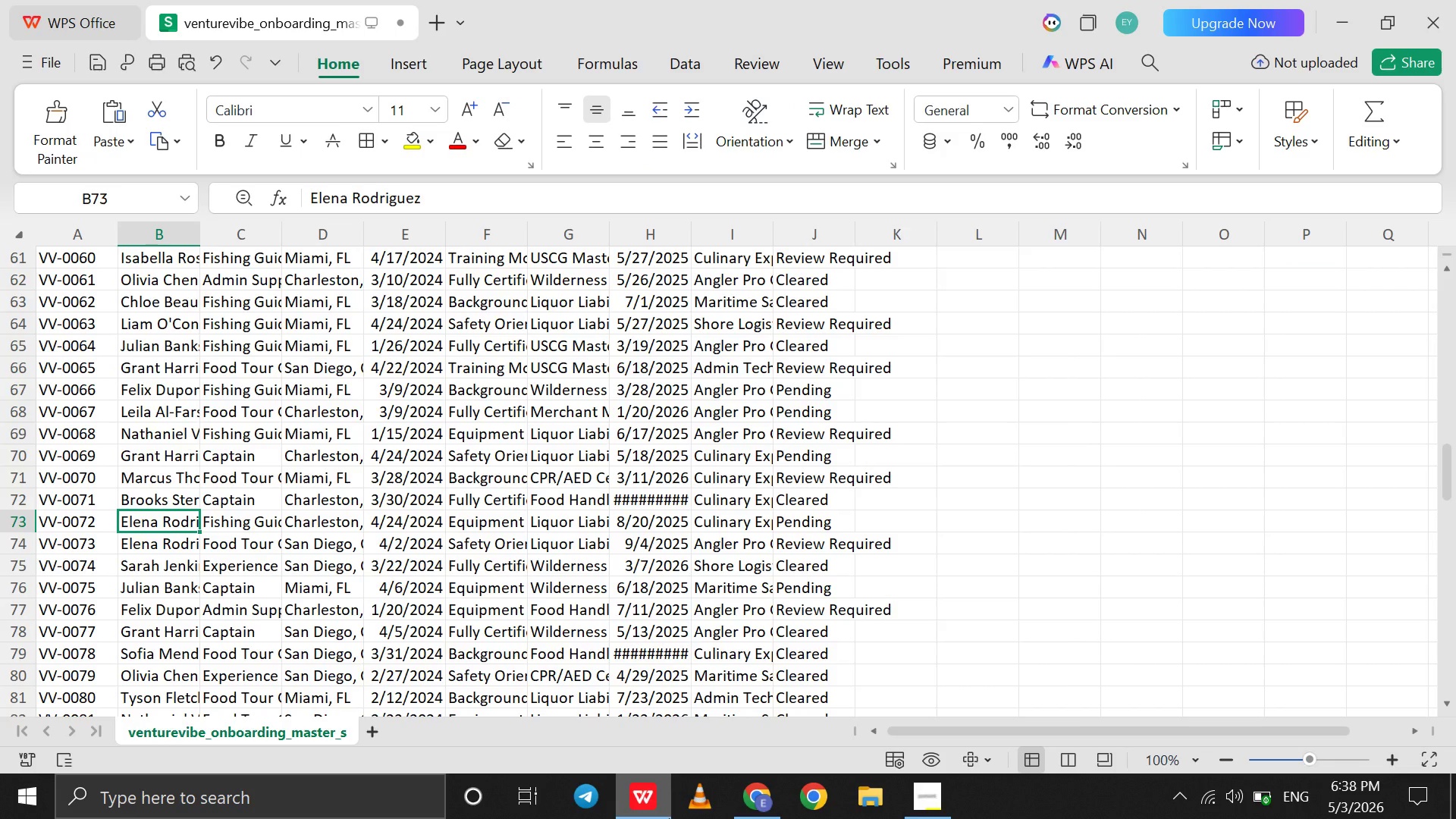 
key(ArrowDown)
 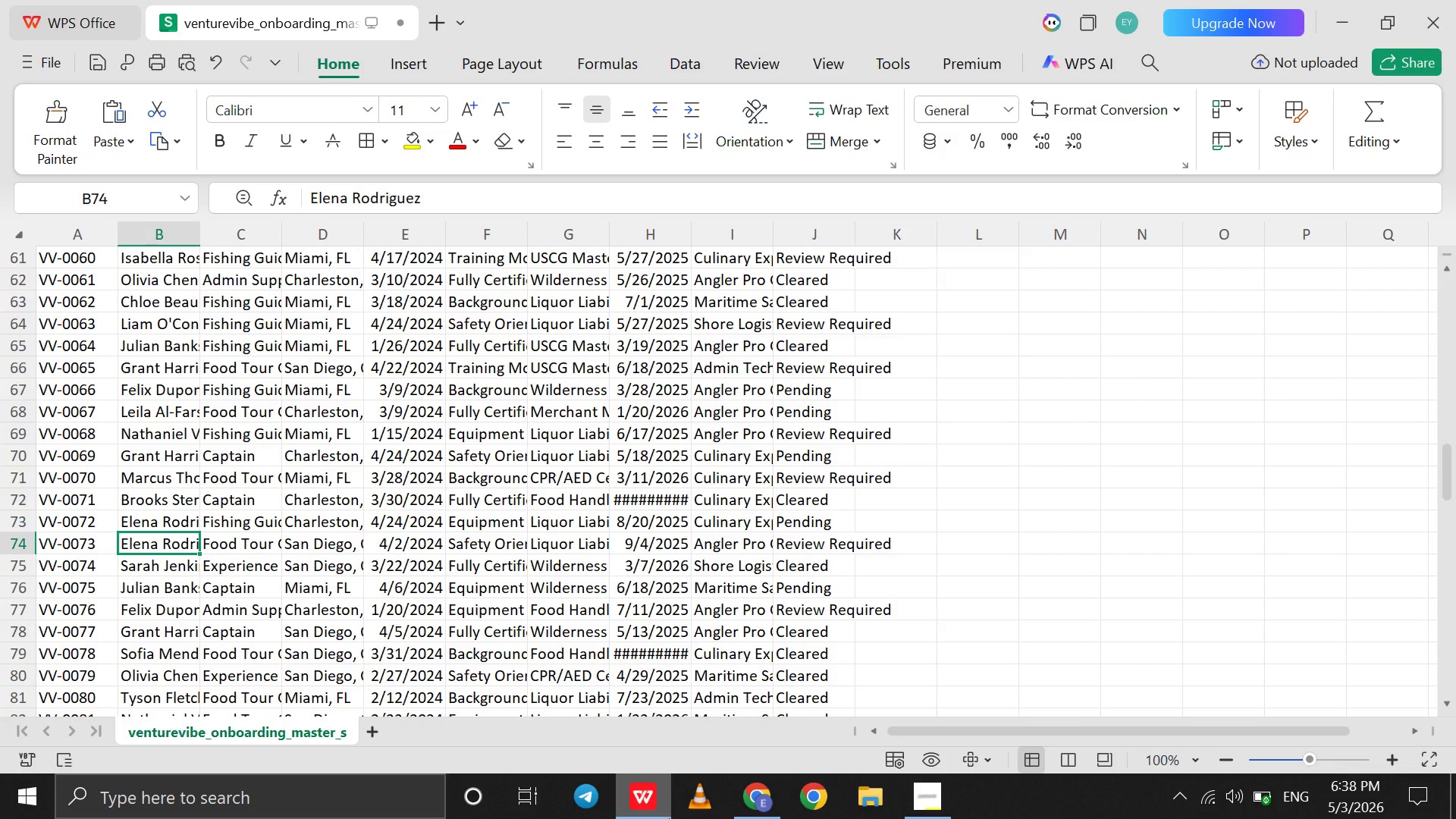 
key(ArrowDown)
 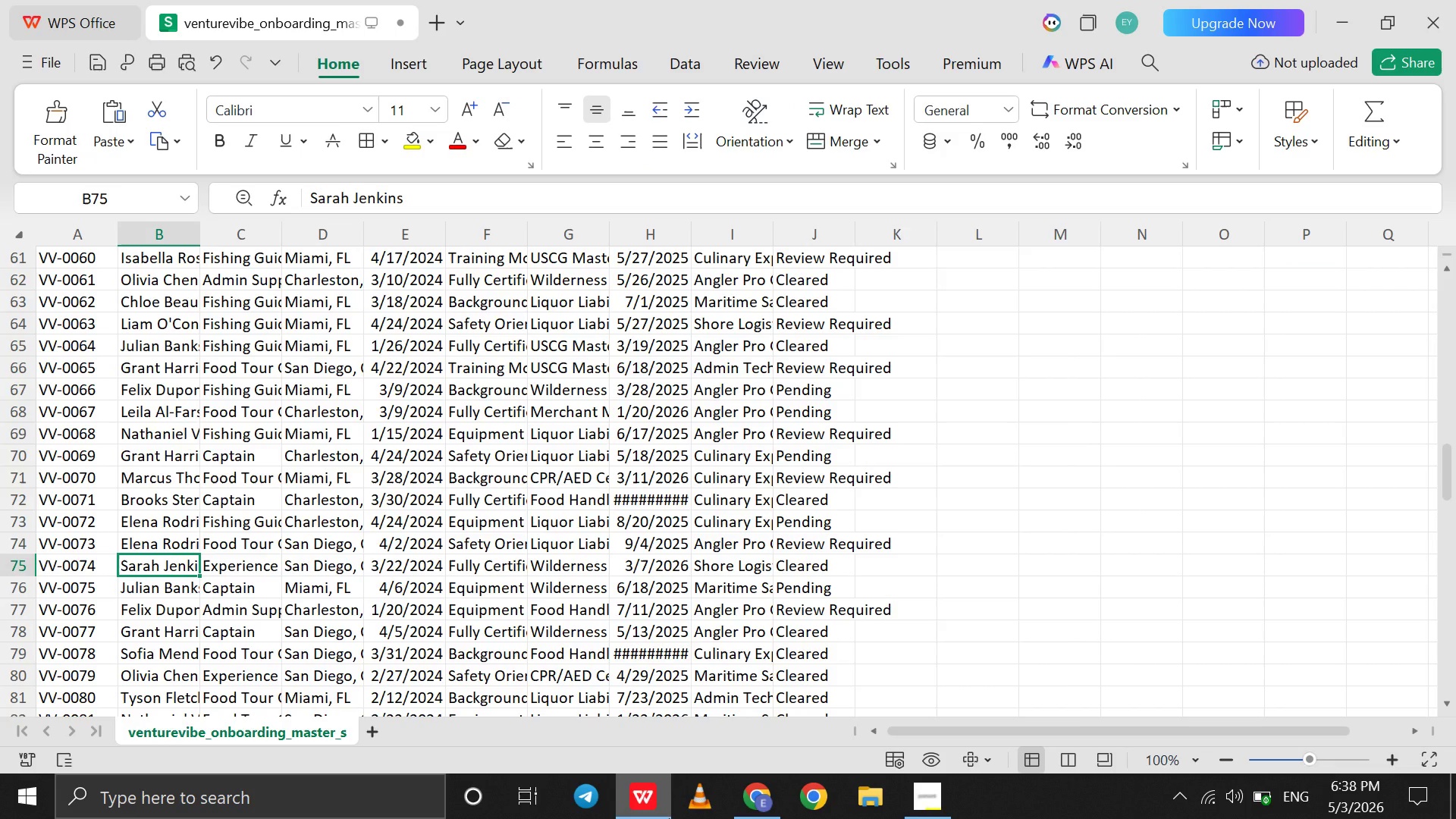 
left_click([669, 818])
 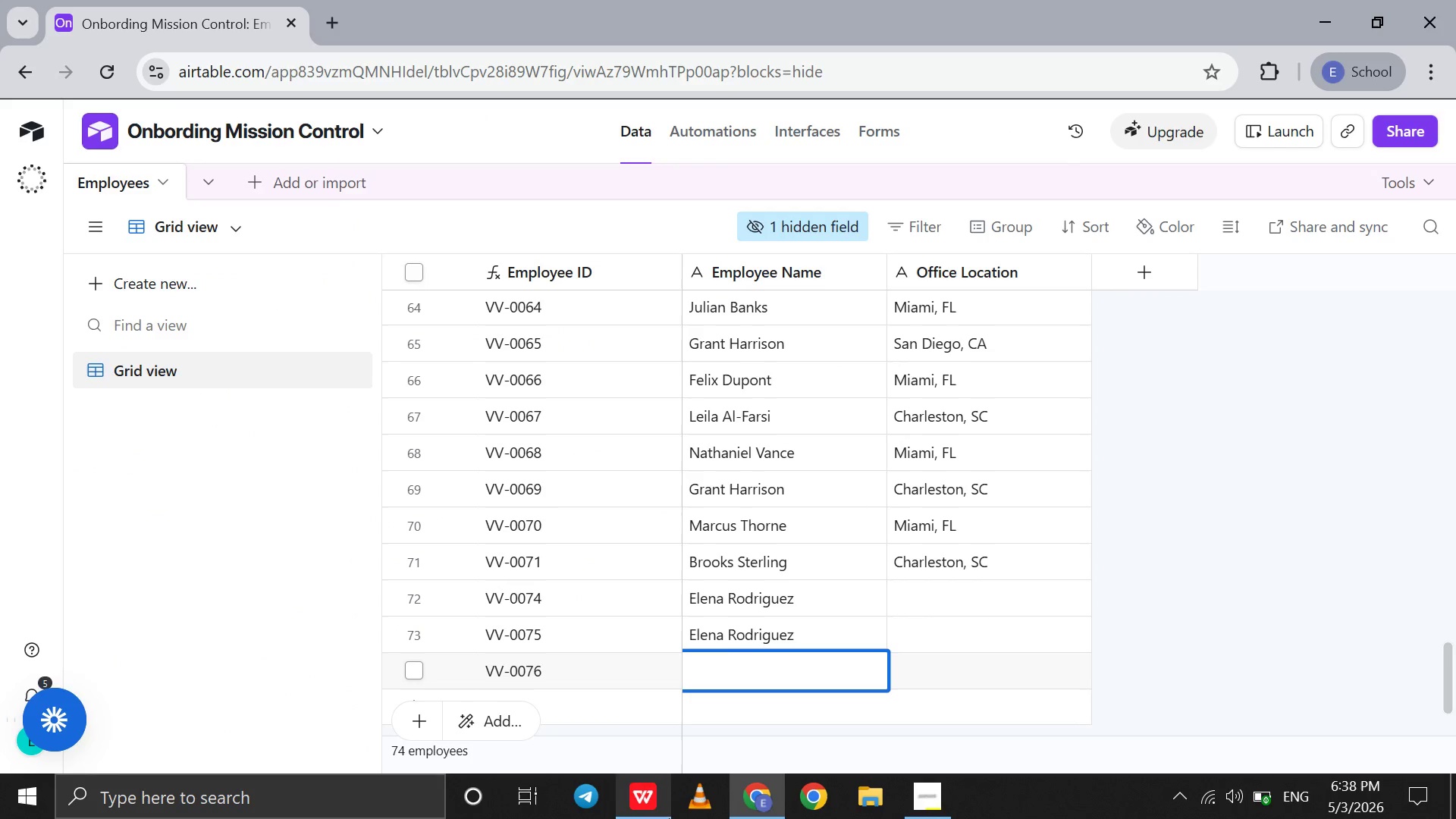 
type(Sarah Jenkins)
 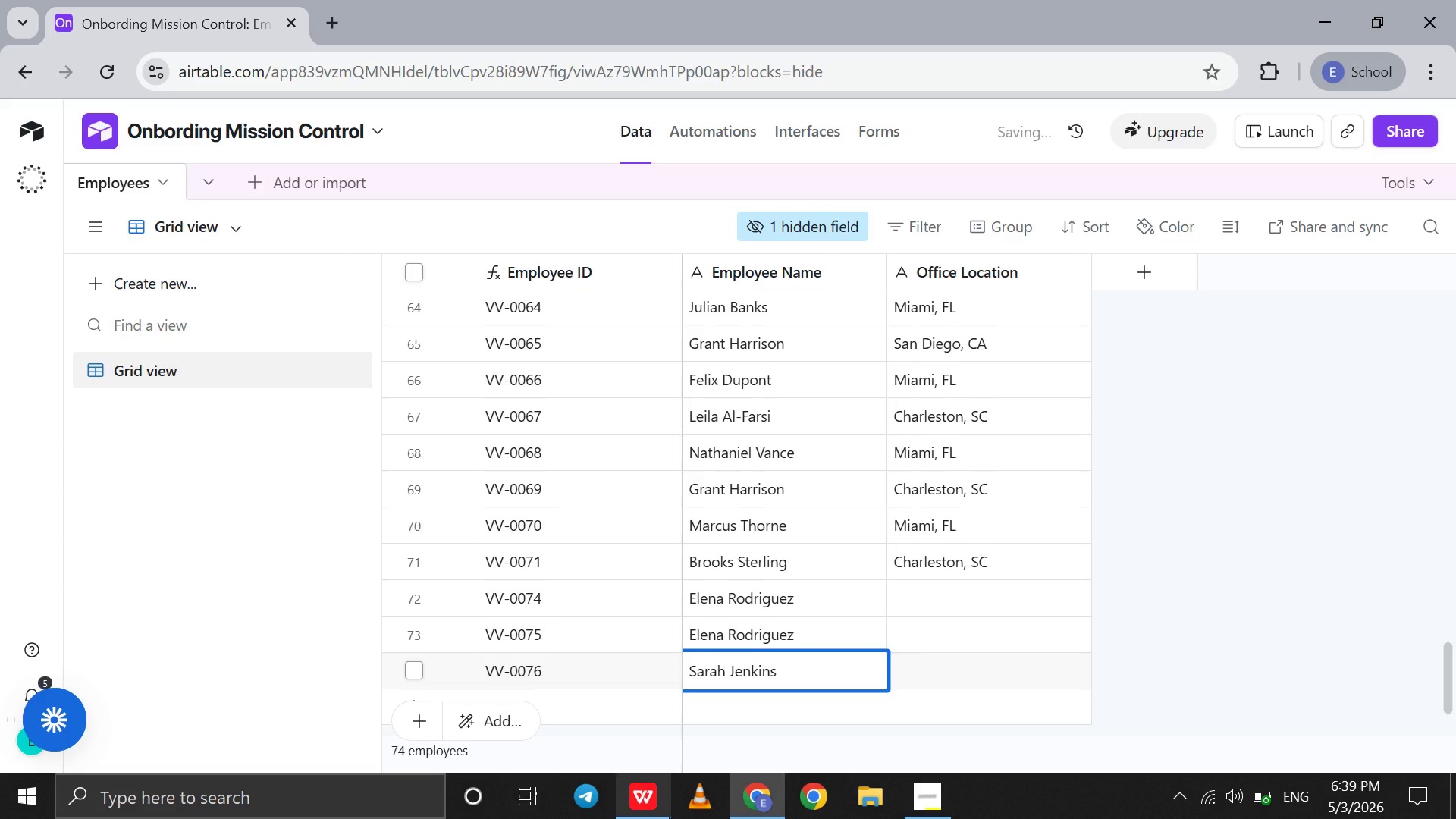 
wait(12.38)
 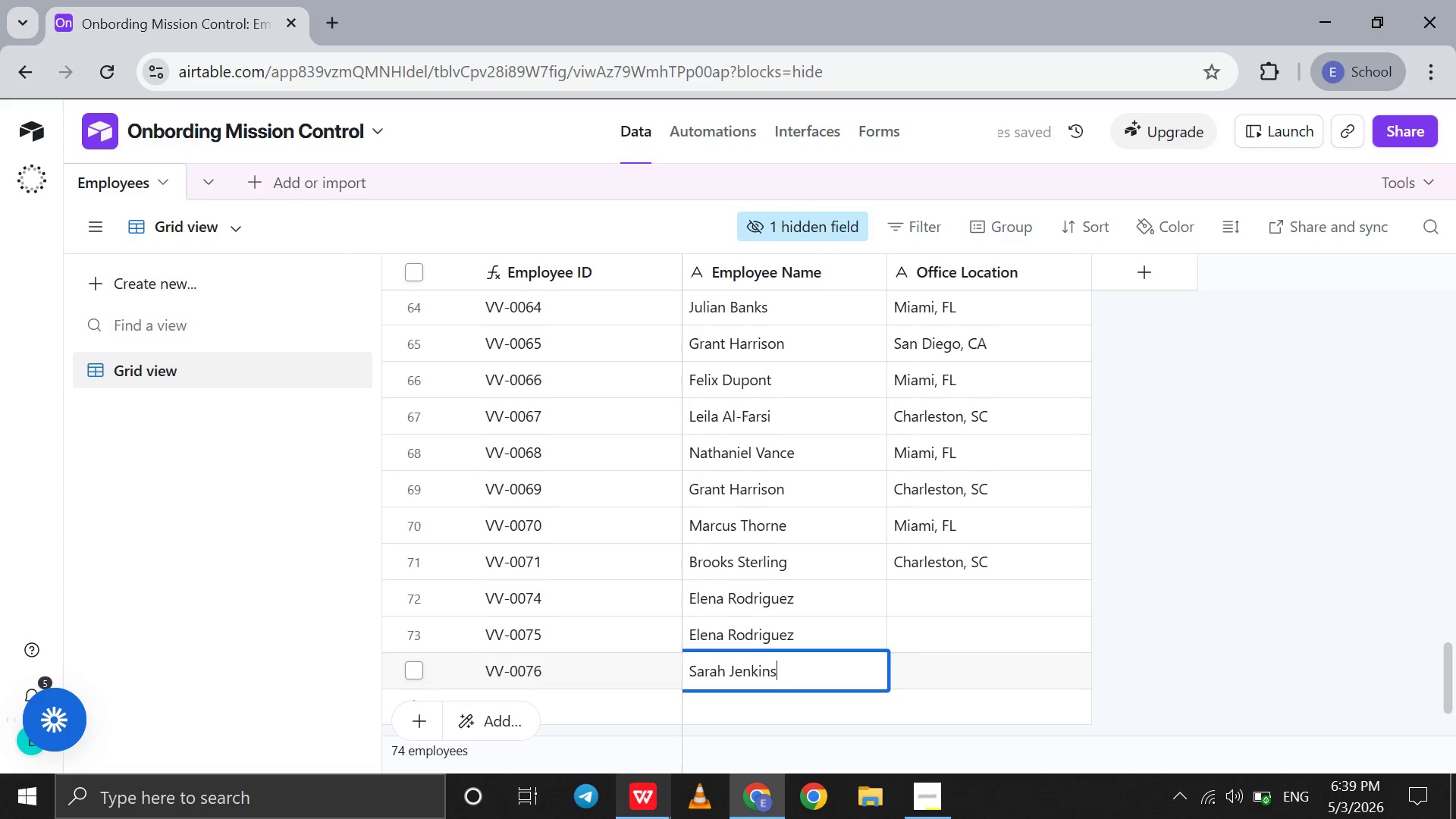 
key(Shift+Enter)
 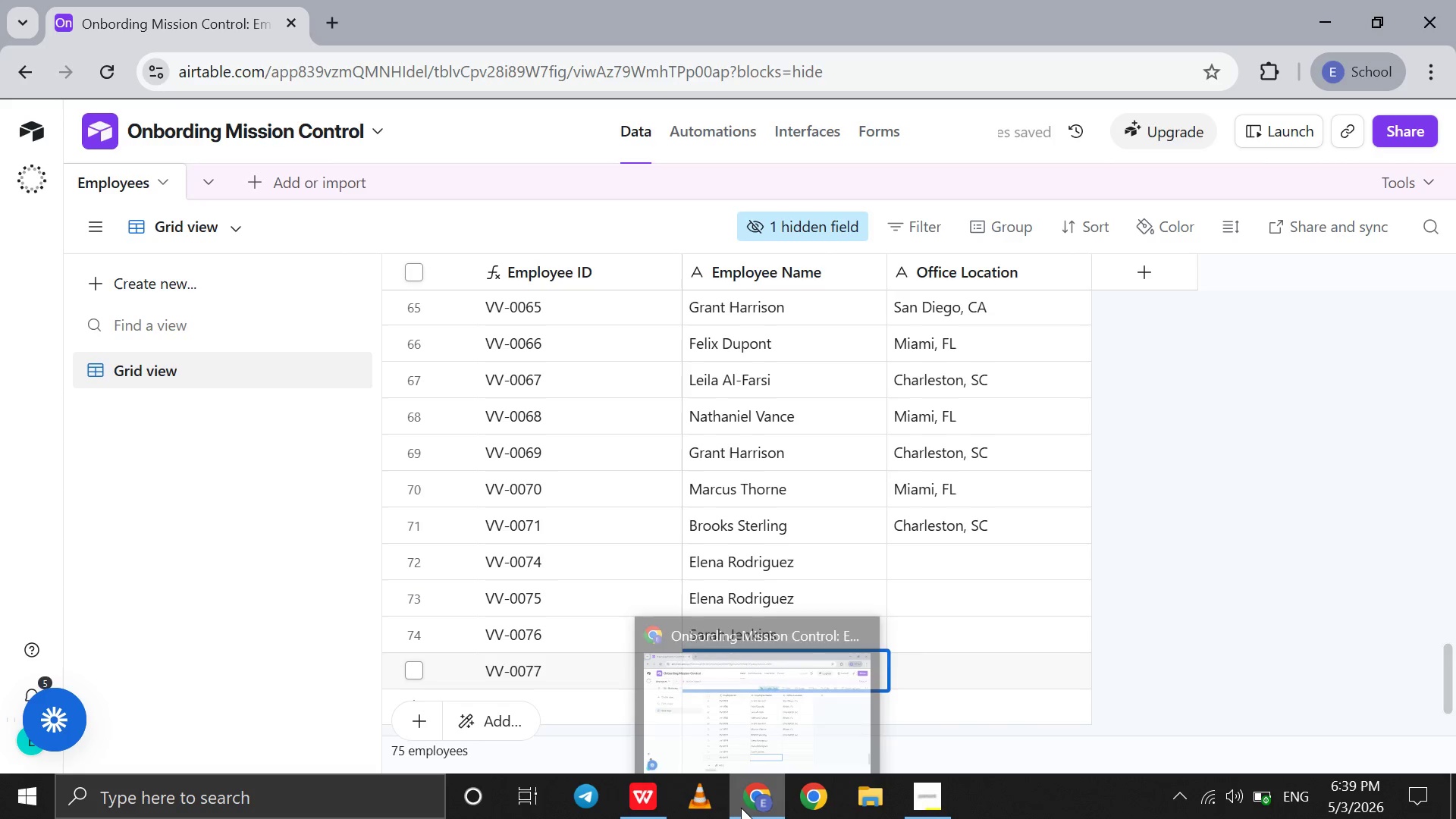 
left_click([741, 808])